 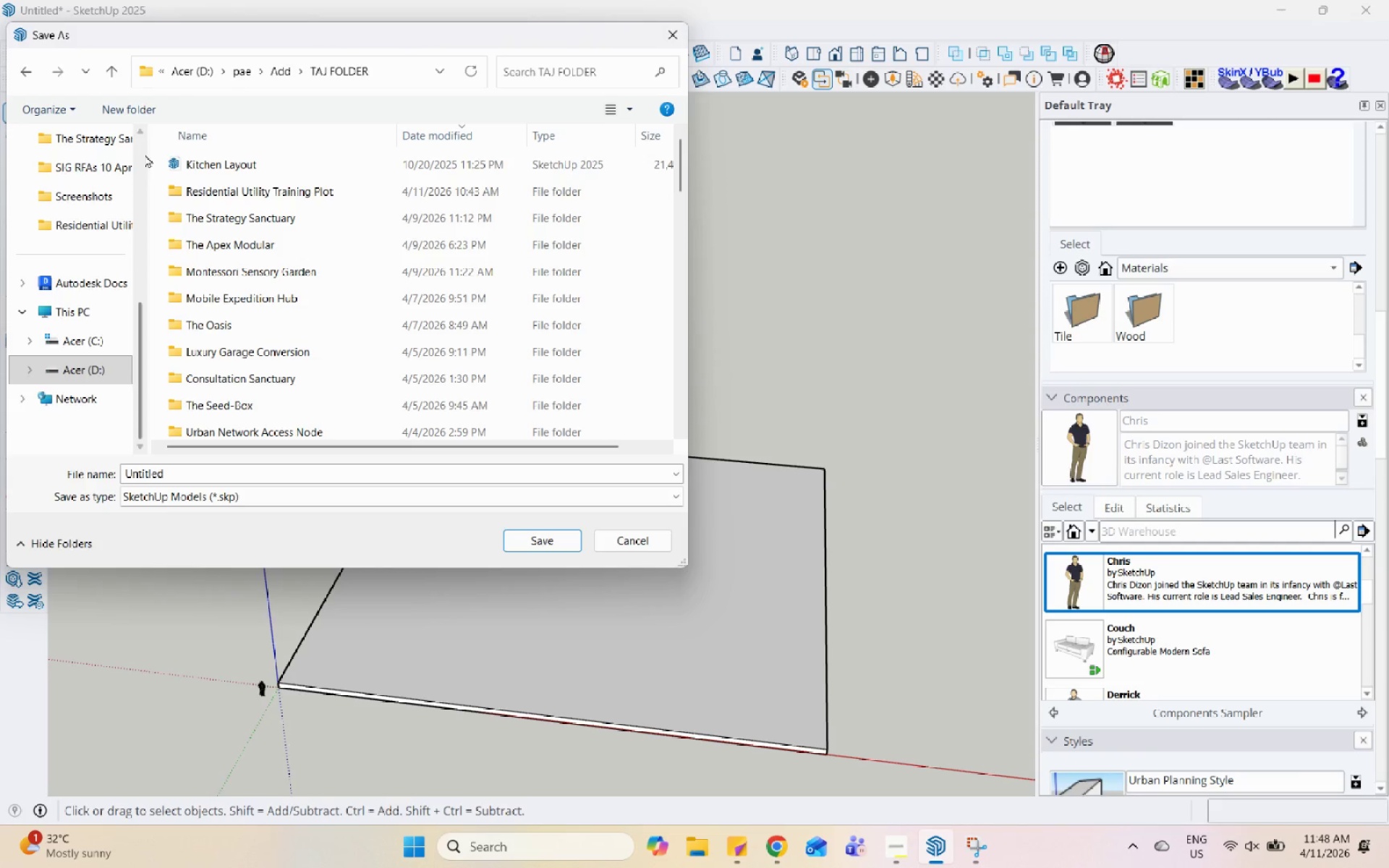 
left_click([148, 108])
 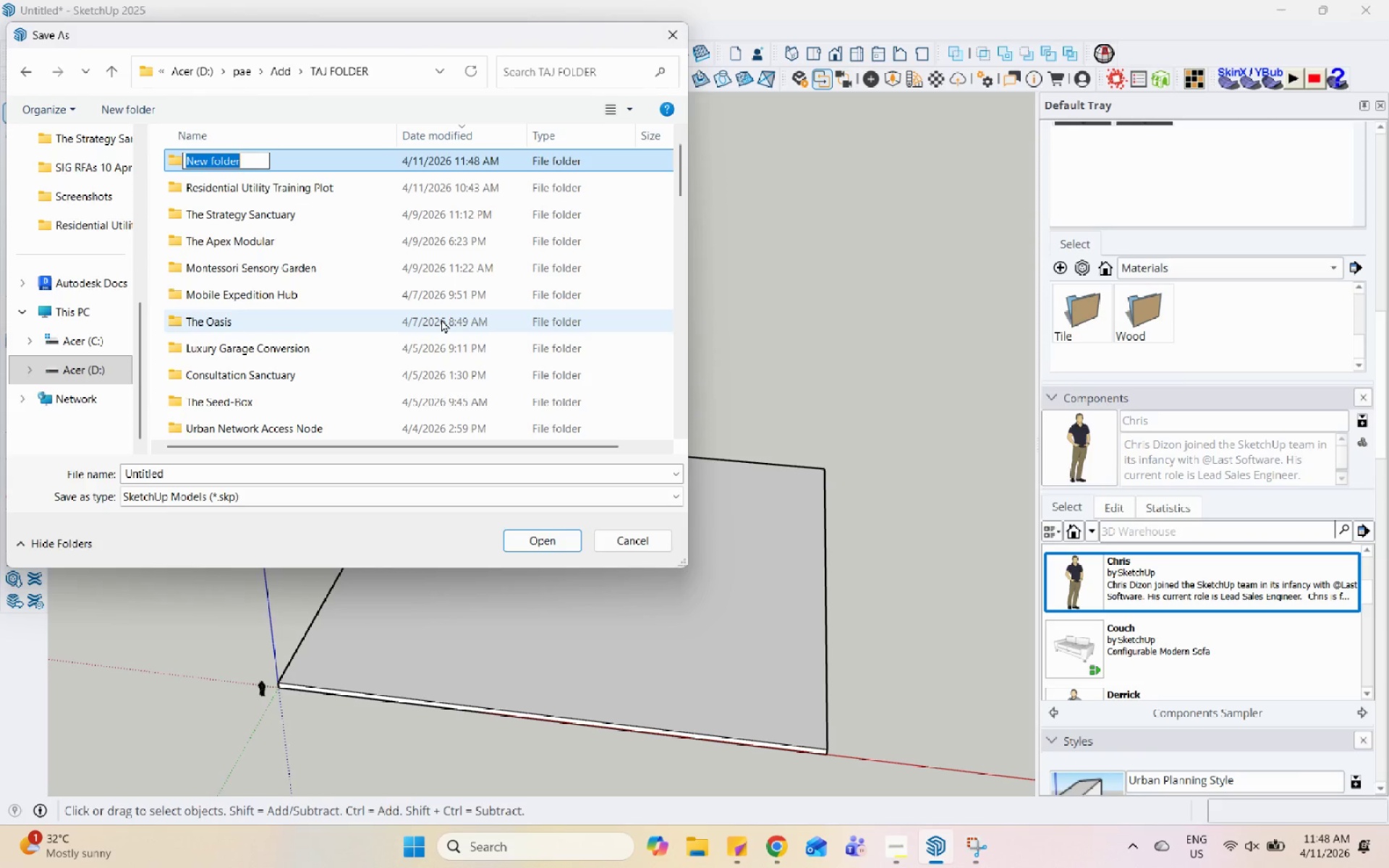 
key(Control+V)
 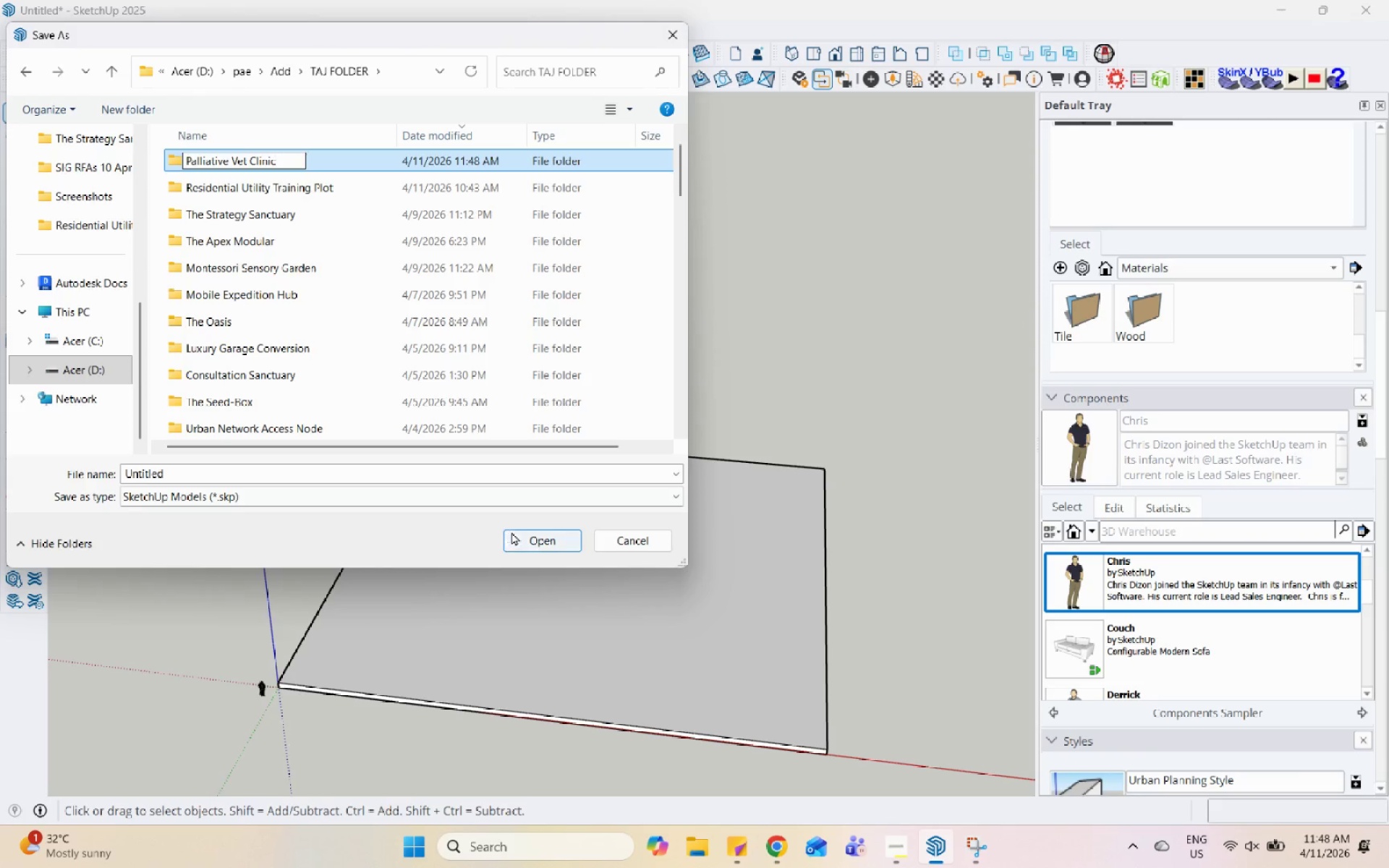 
left_click([527, 539])
 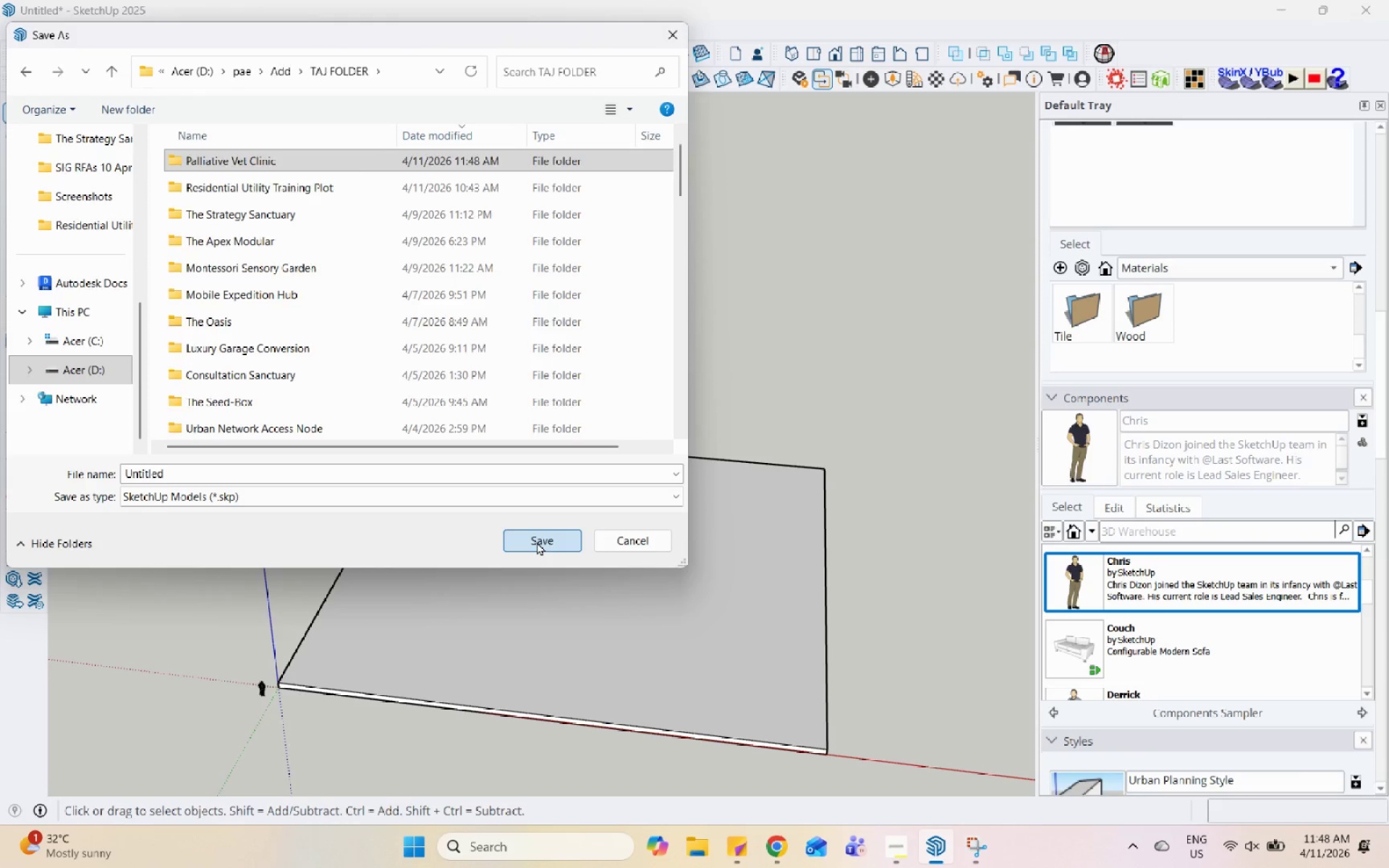 
key(Control+V)
 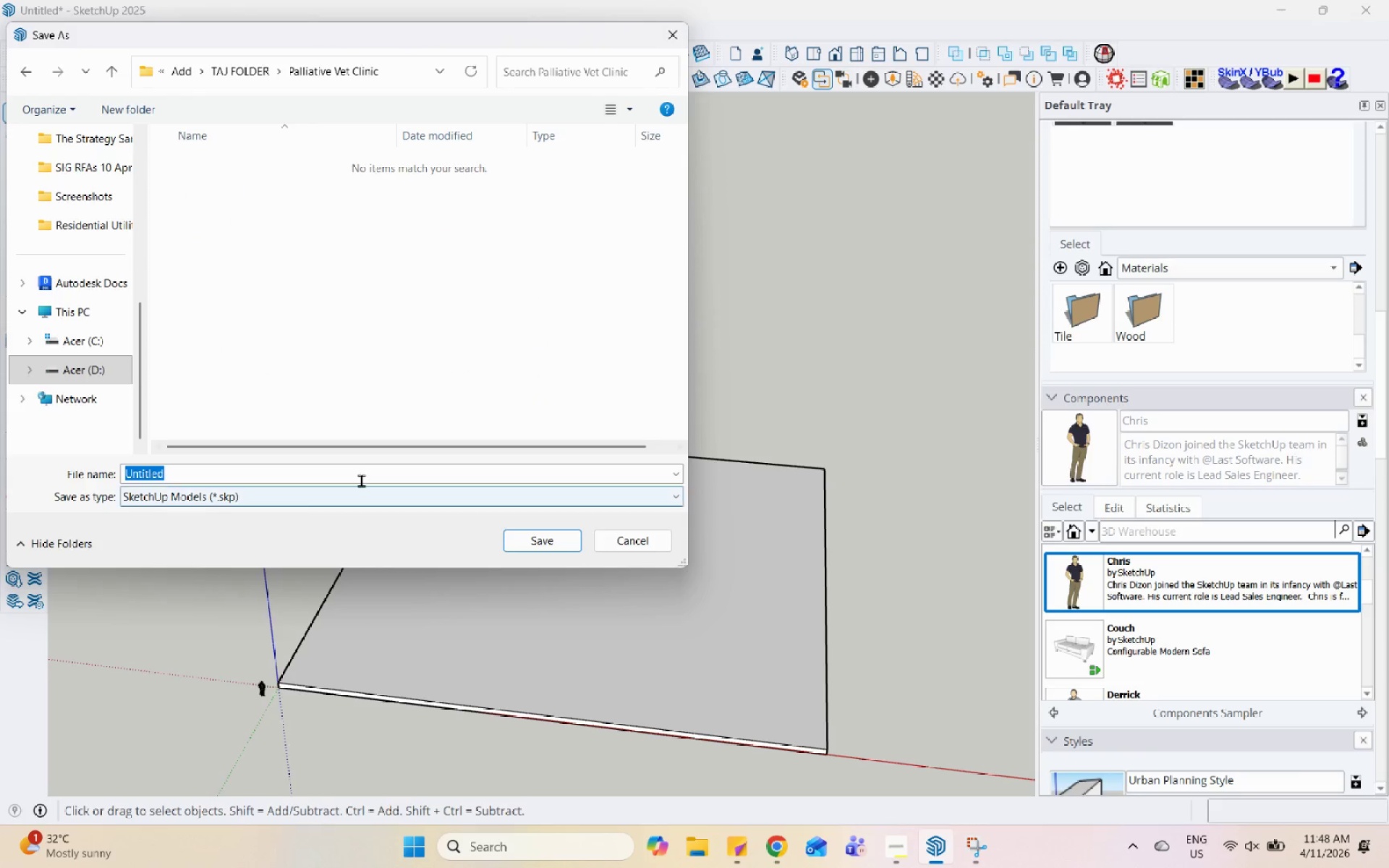 
double_click([362, 475])
 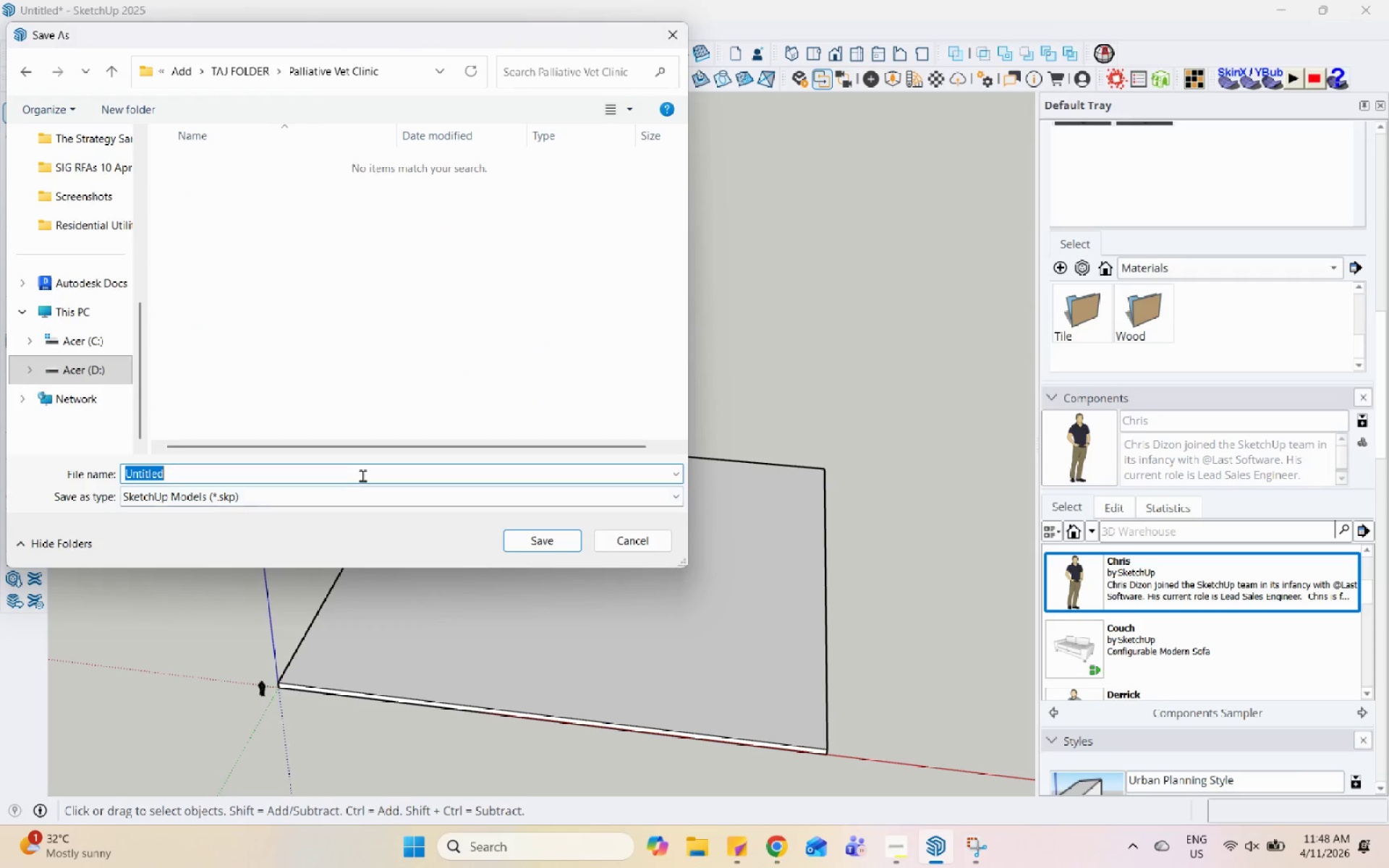 
triple_click([362, 475])
 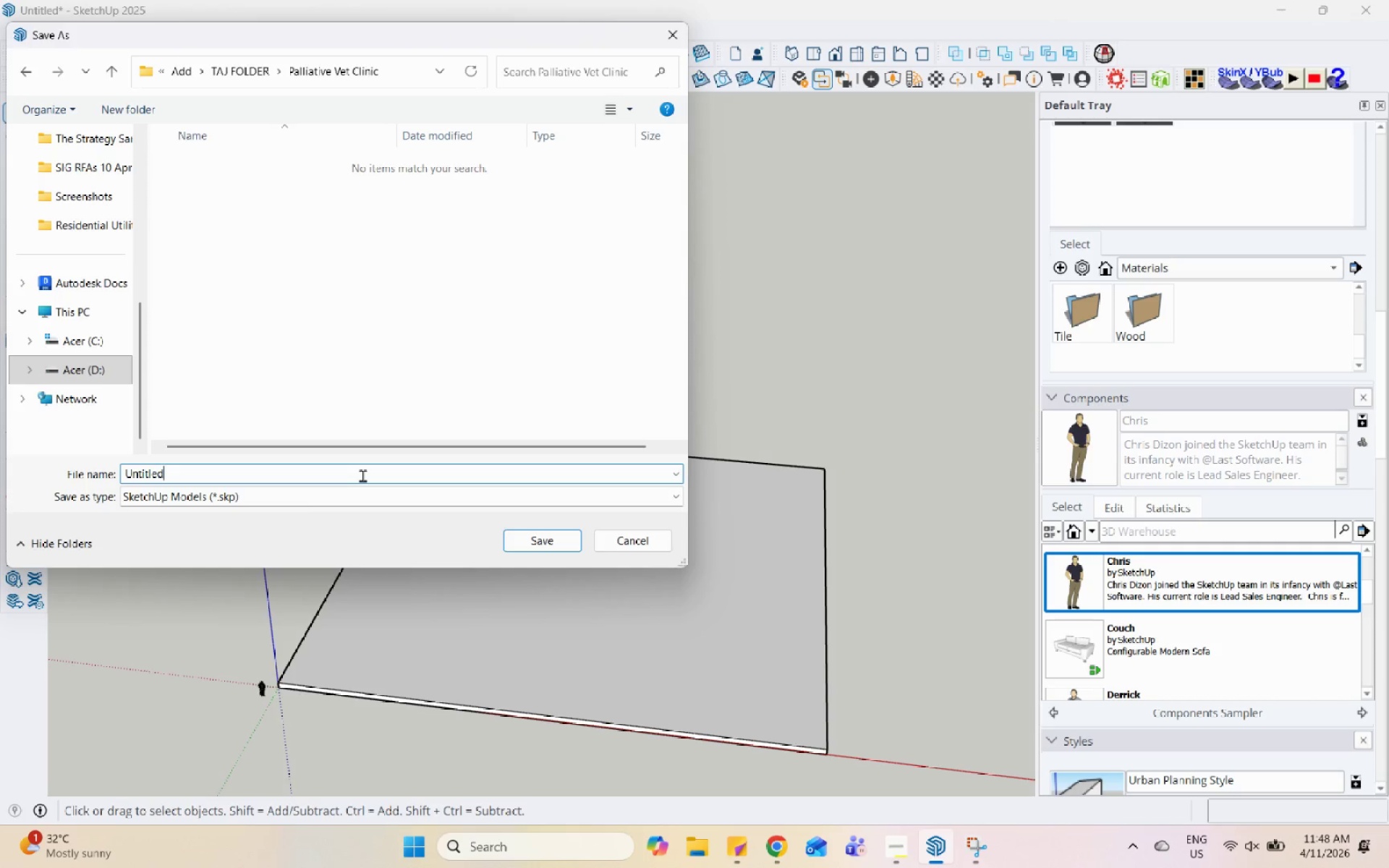 
triple_click([362, 475])
 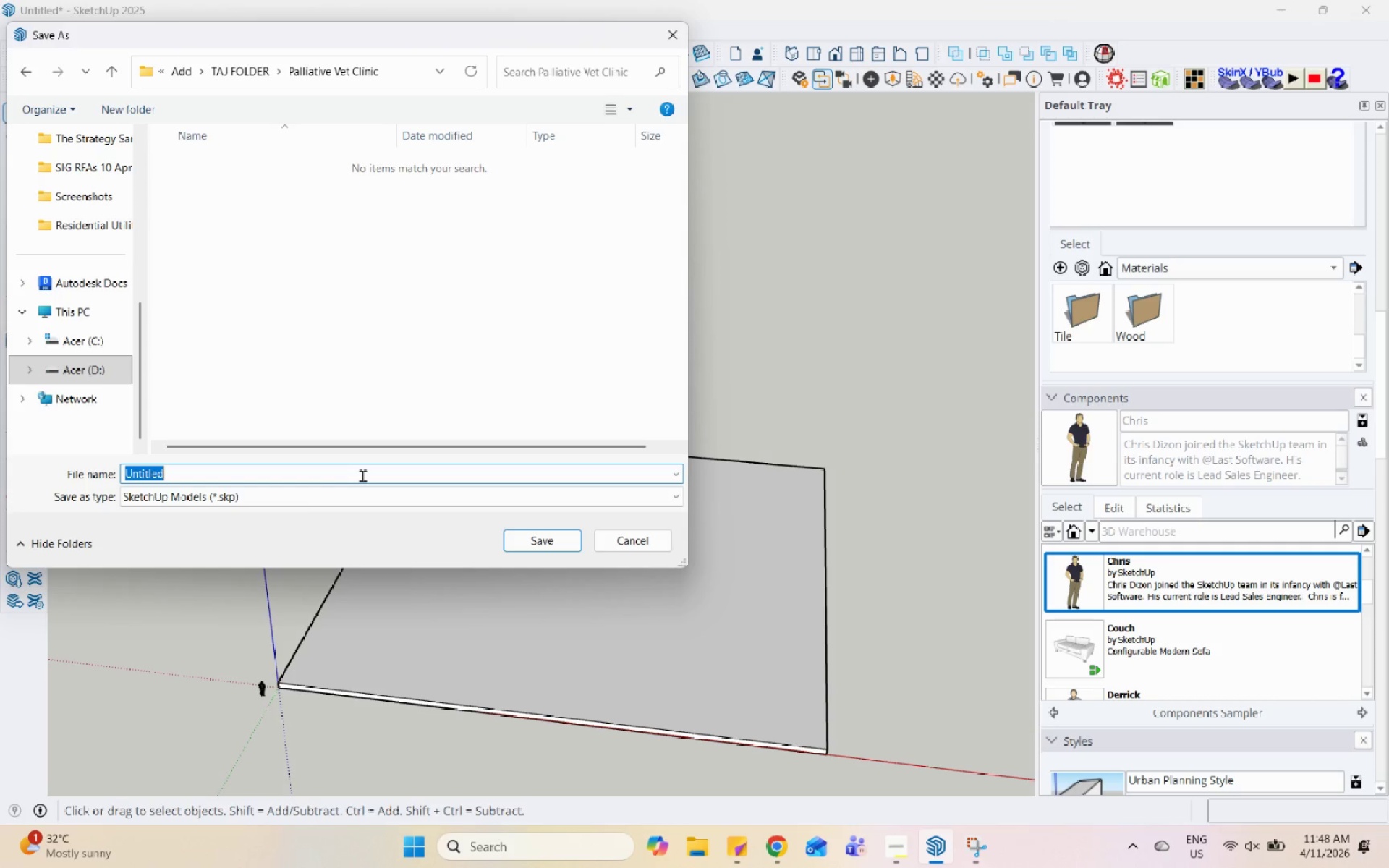 
key(Control+V)
 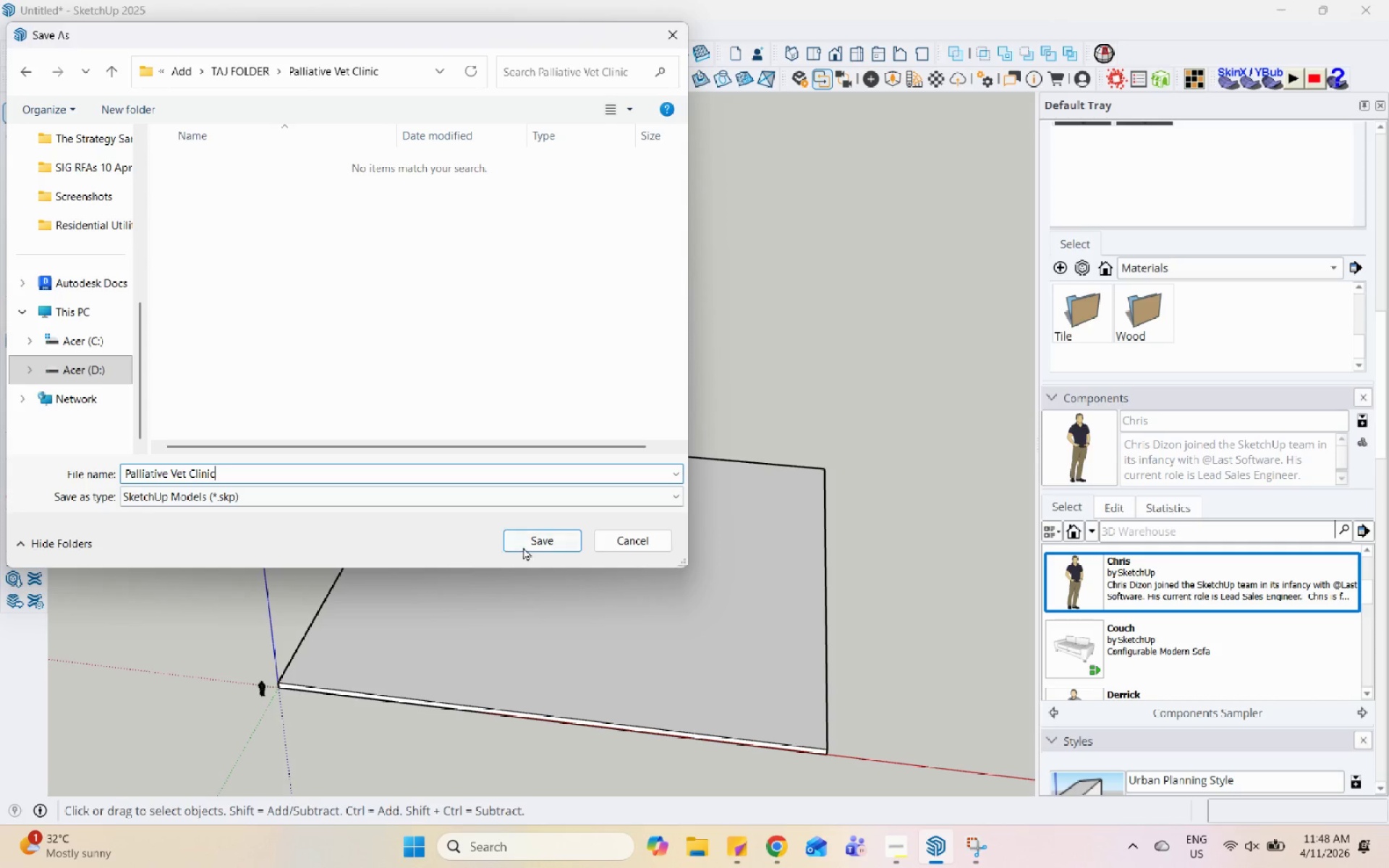 
left_click([532, 542])
 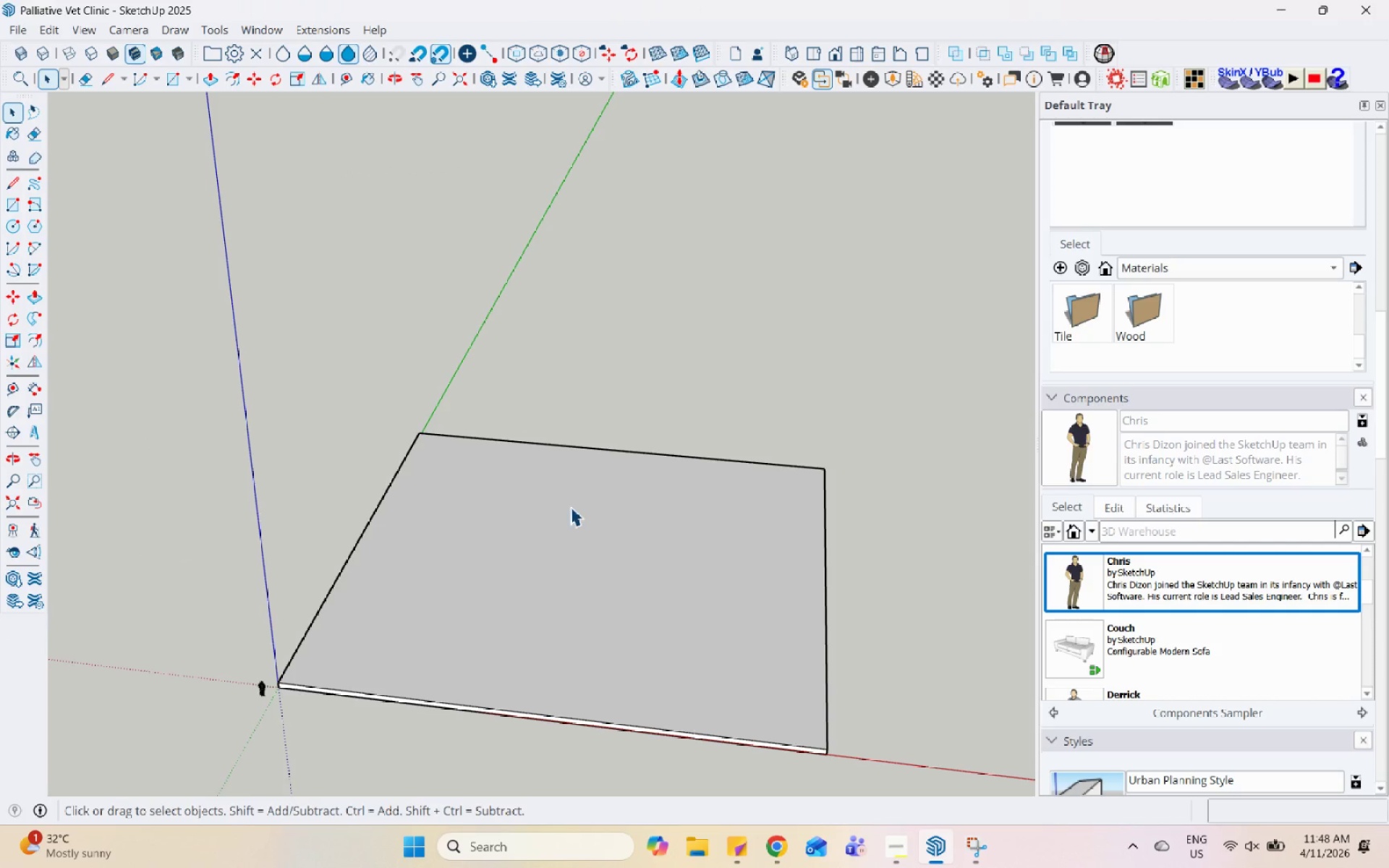 
scroll: coordinate [642, 642], scroll_direction: up, amount: 4.0
 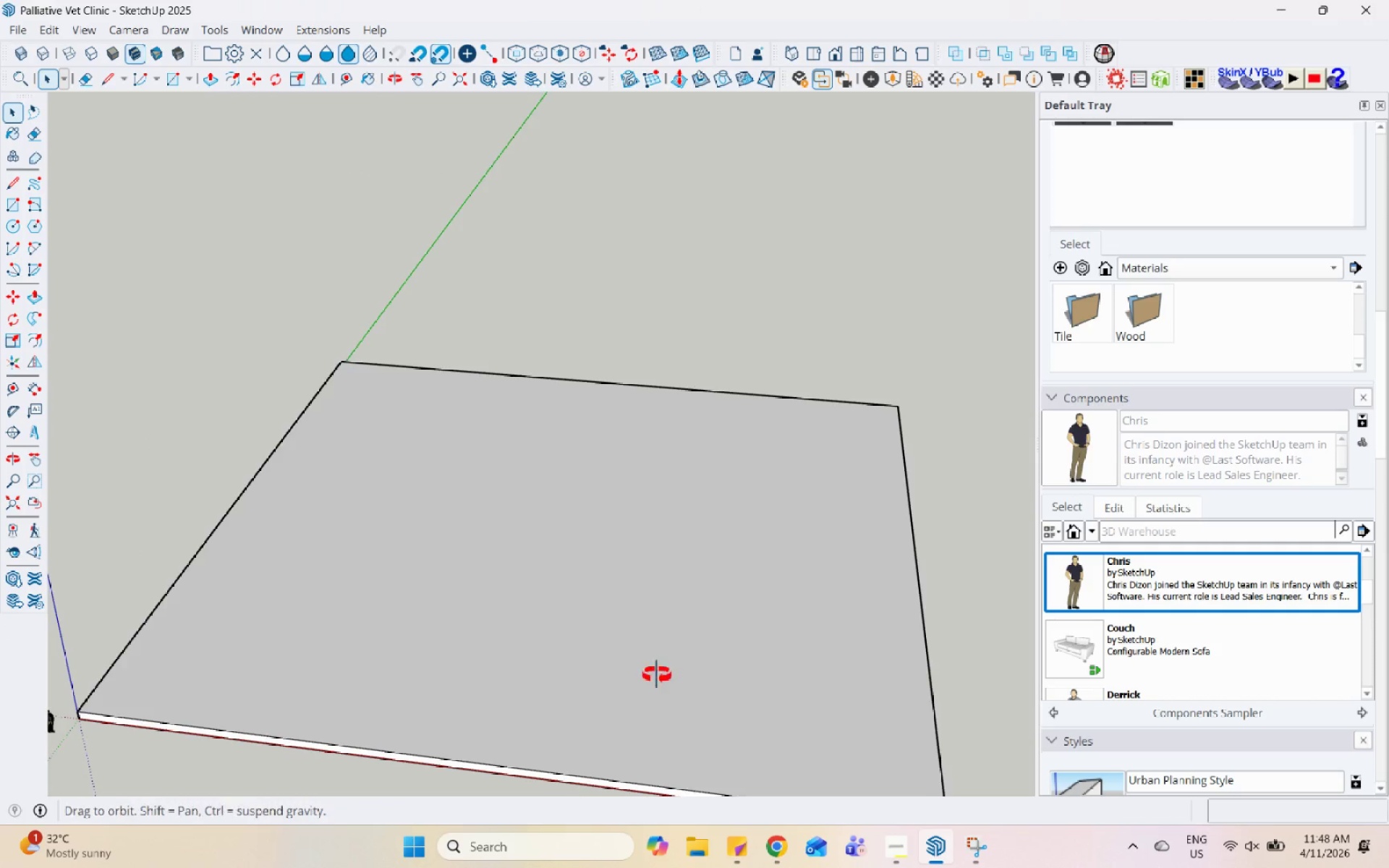 
scroll: coordinate [511, 532], scroll_direction: down, amount: 3.0
 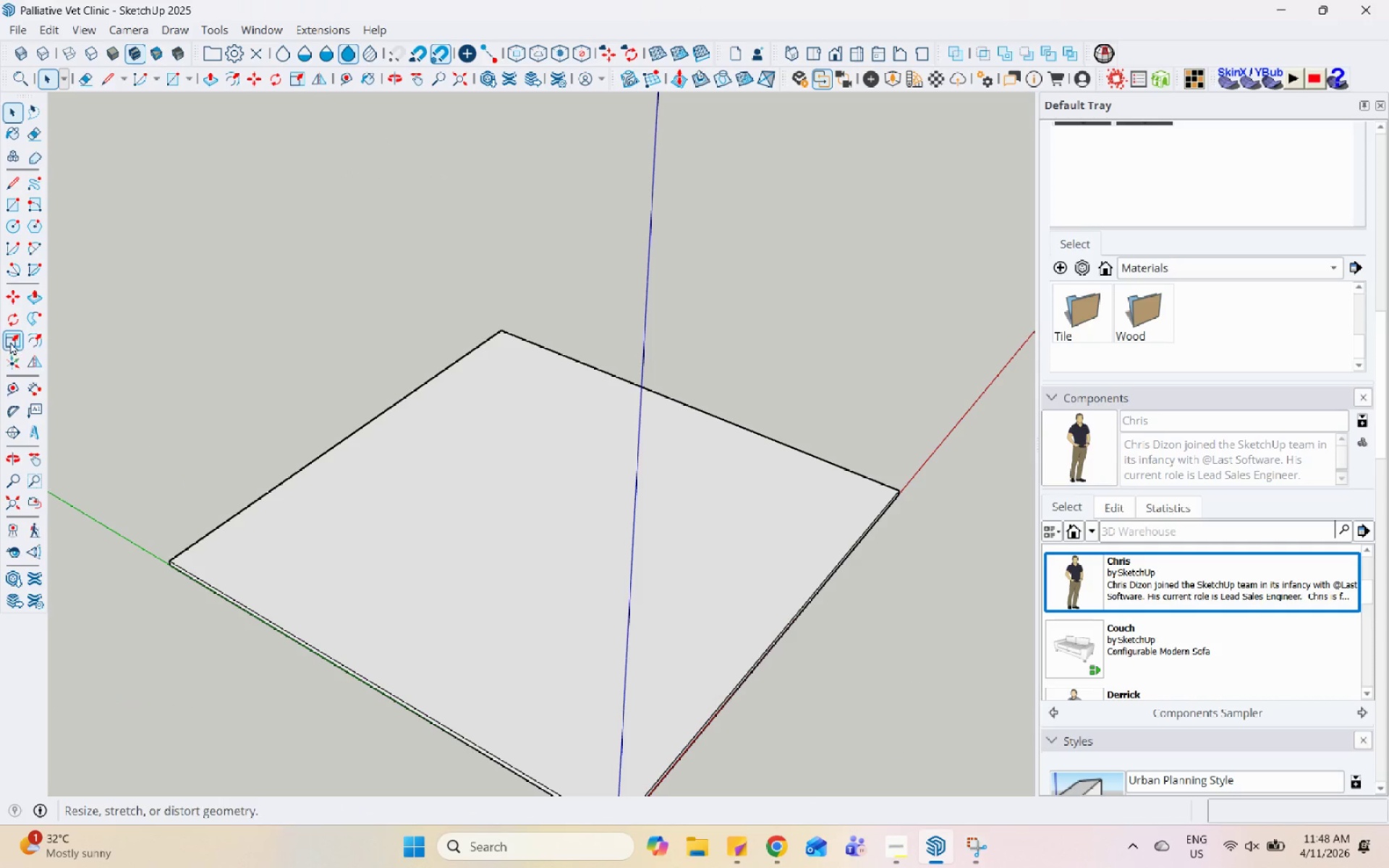 
left_click([13, 386])
 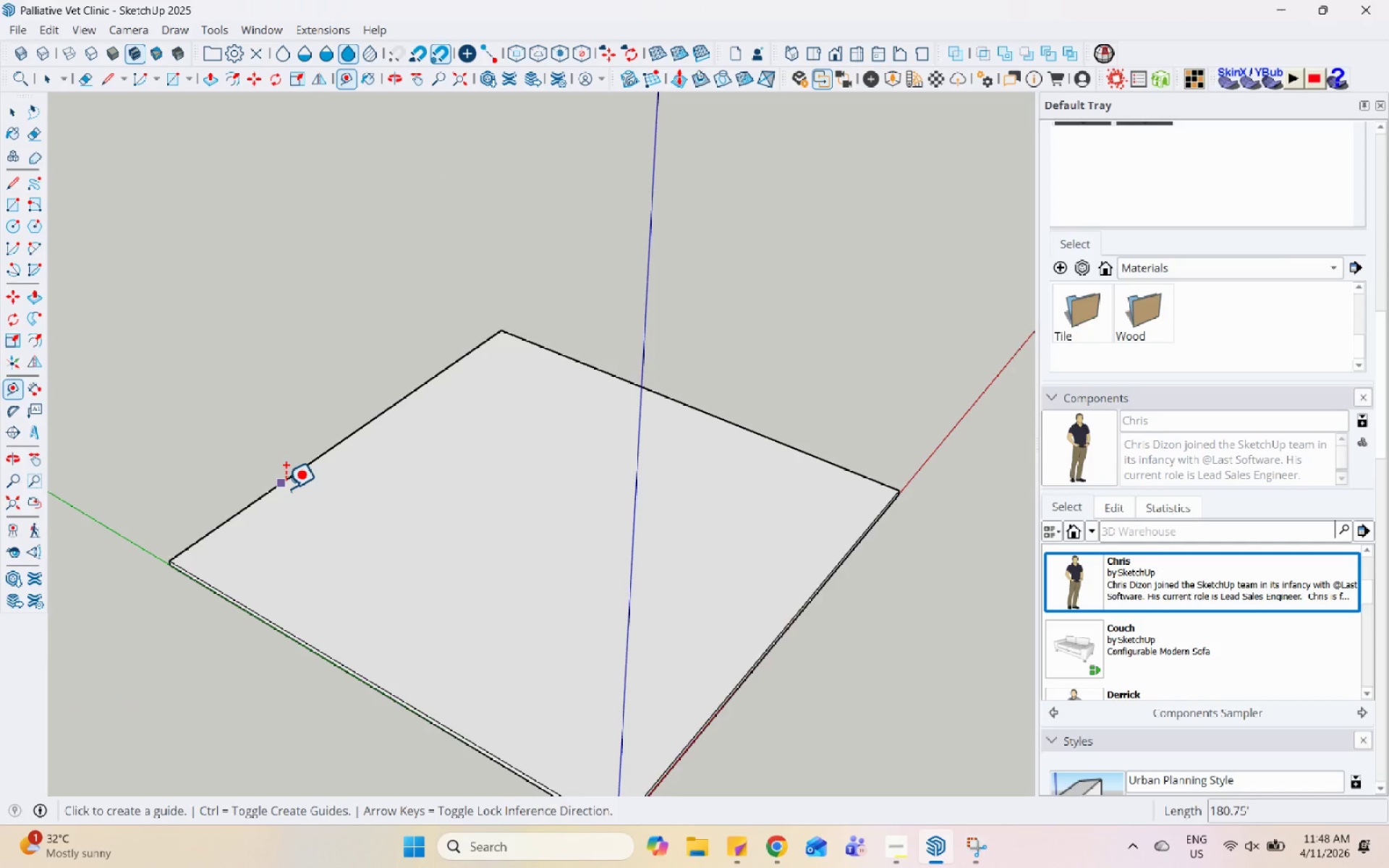 
scroll: coordinate [285, 488], scroll_direction: up, amount: 3.0
 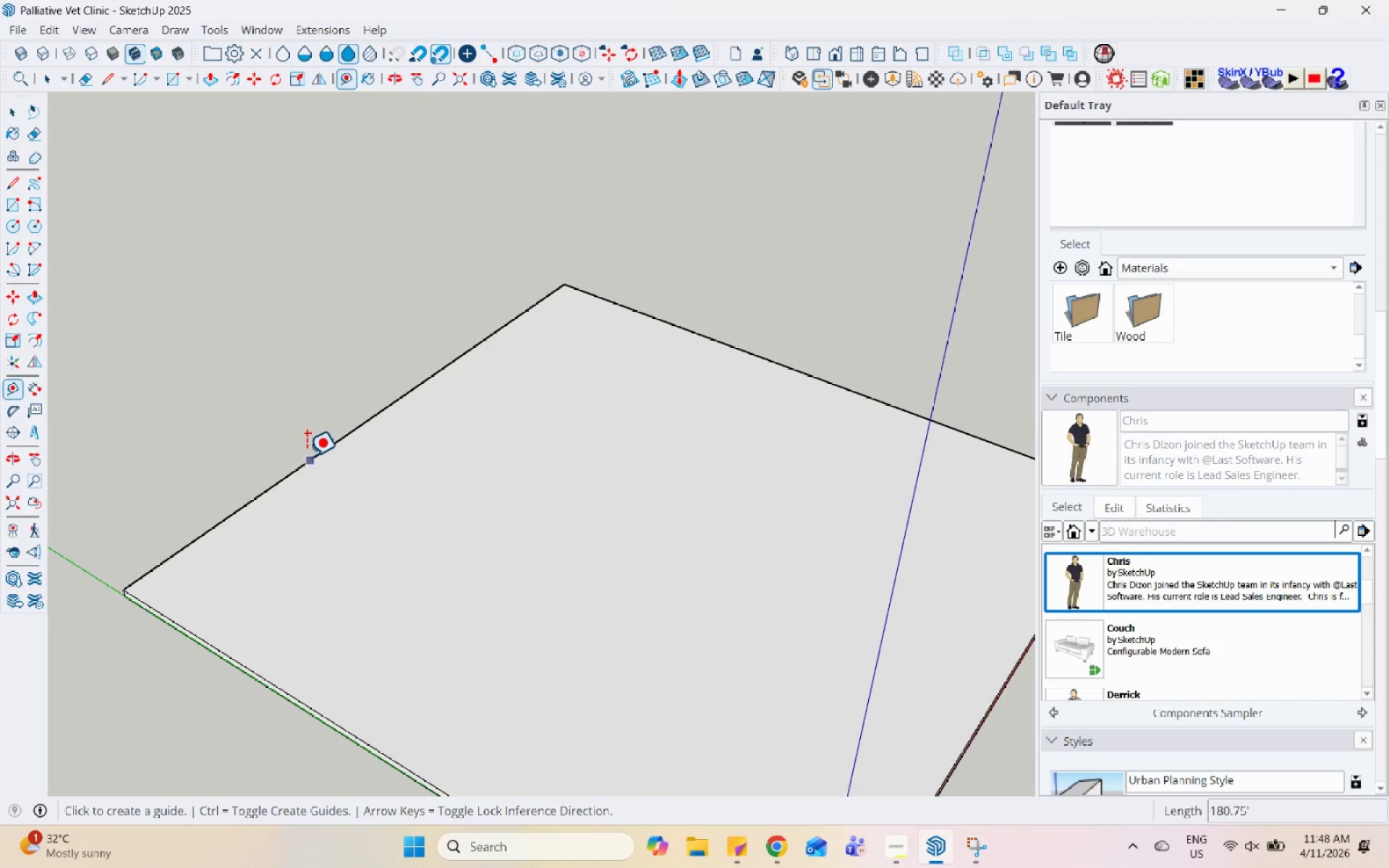 
left_click([311, 464])
 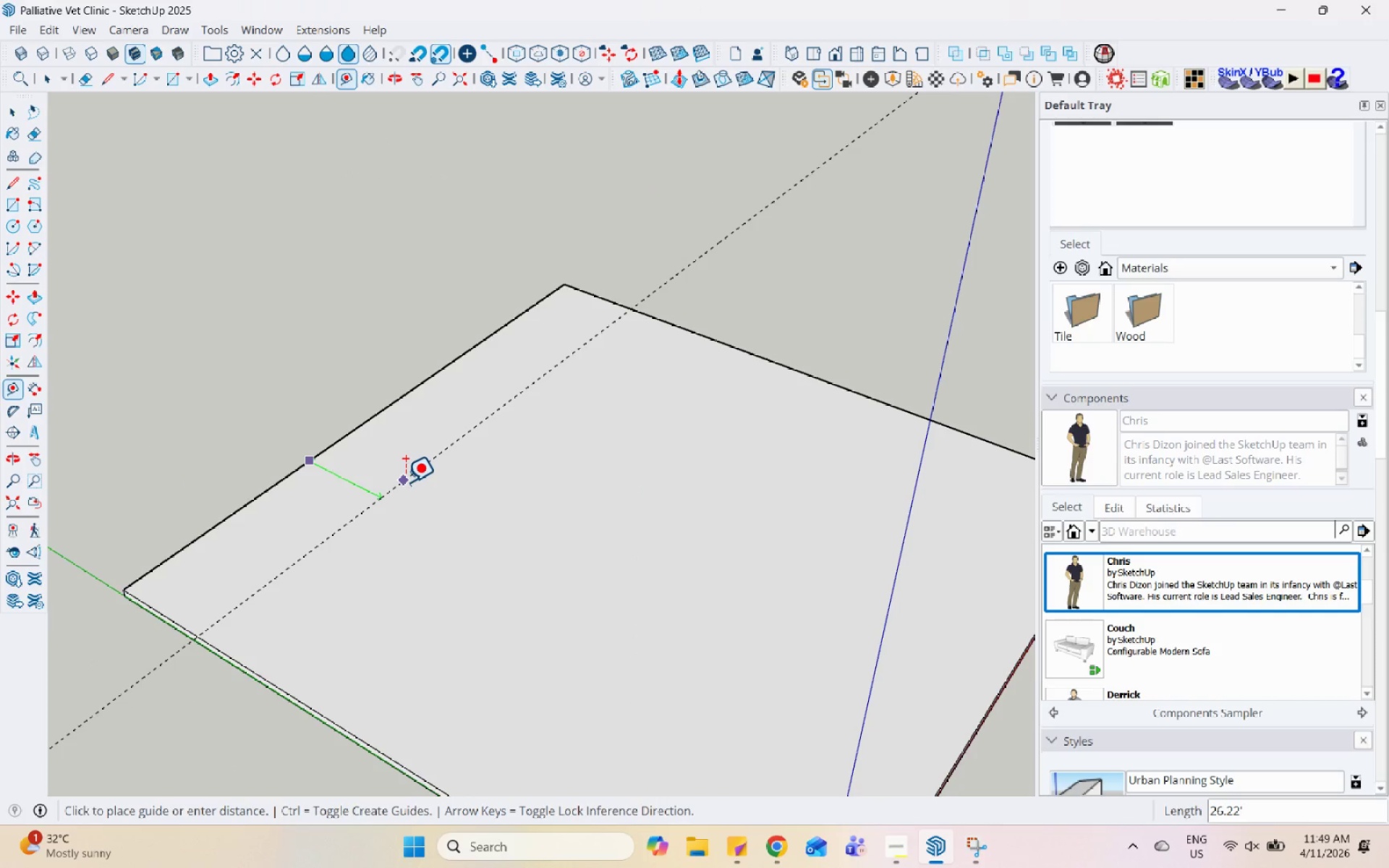 
key(Numpad3)
 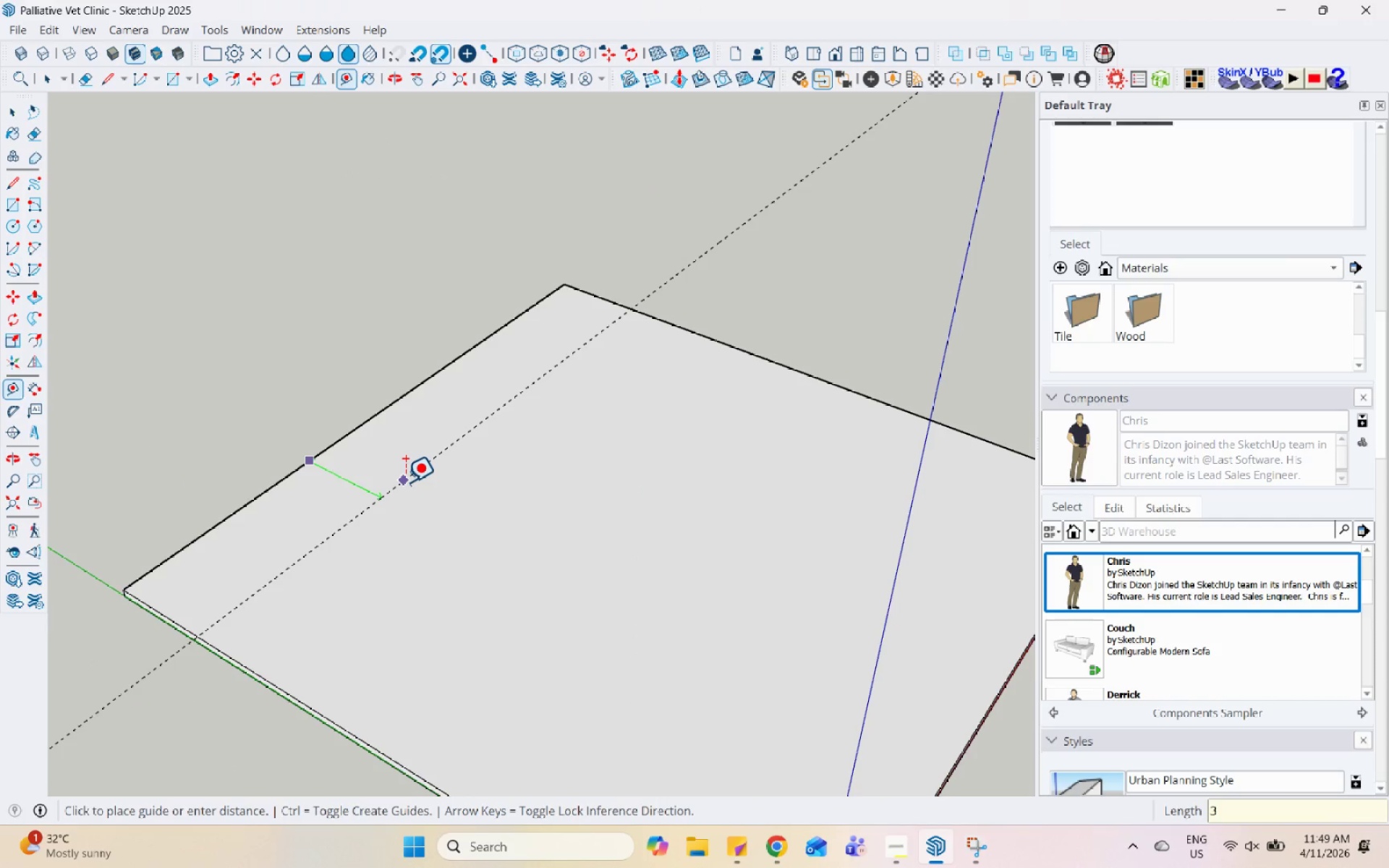 
key(Numpad0)
 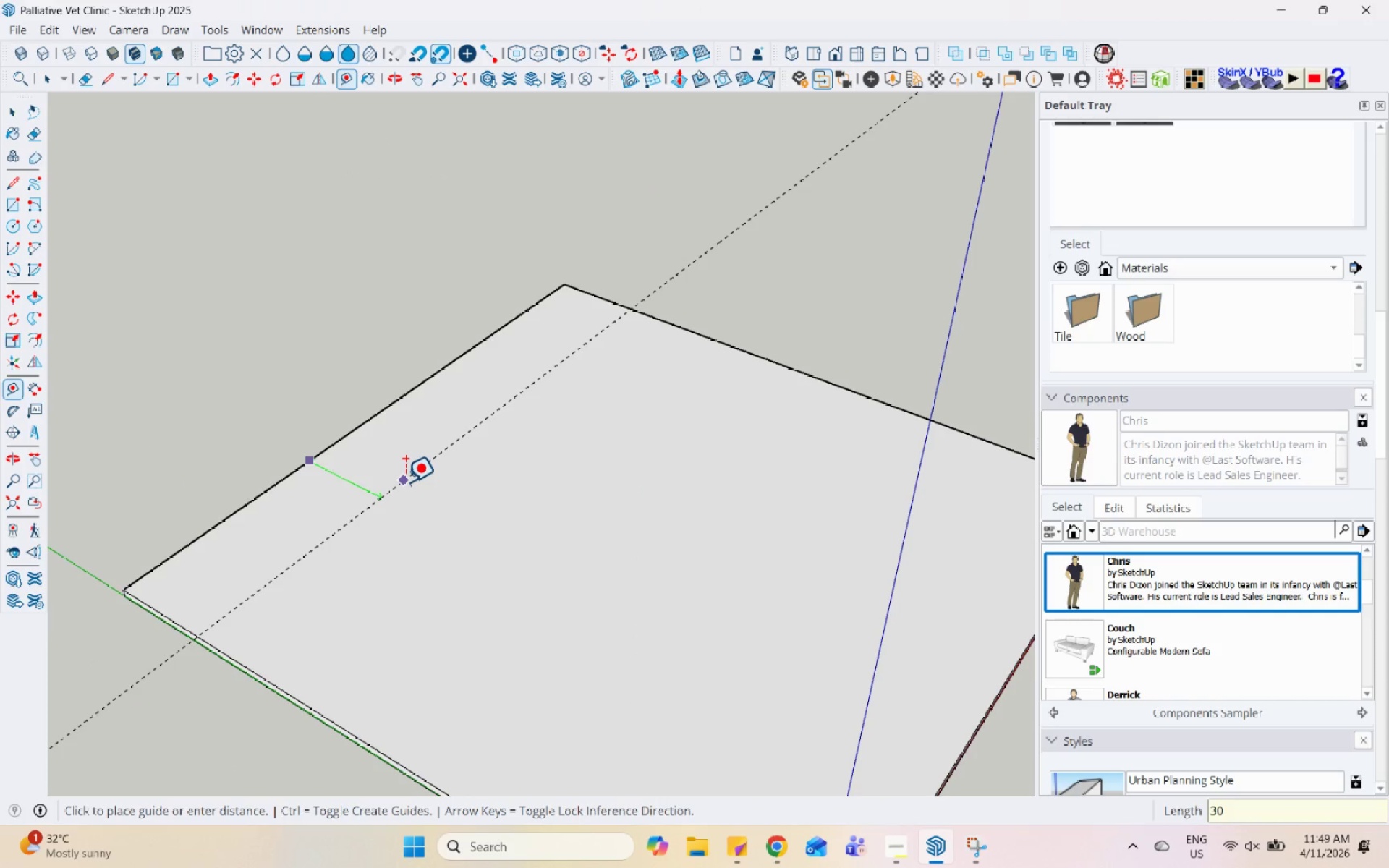 
key(Enter)
 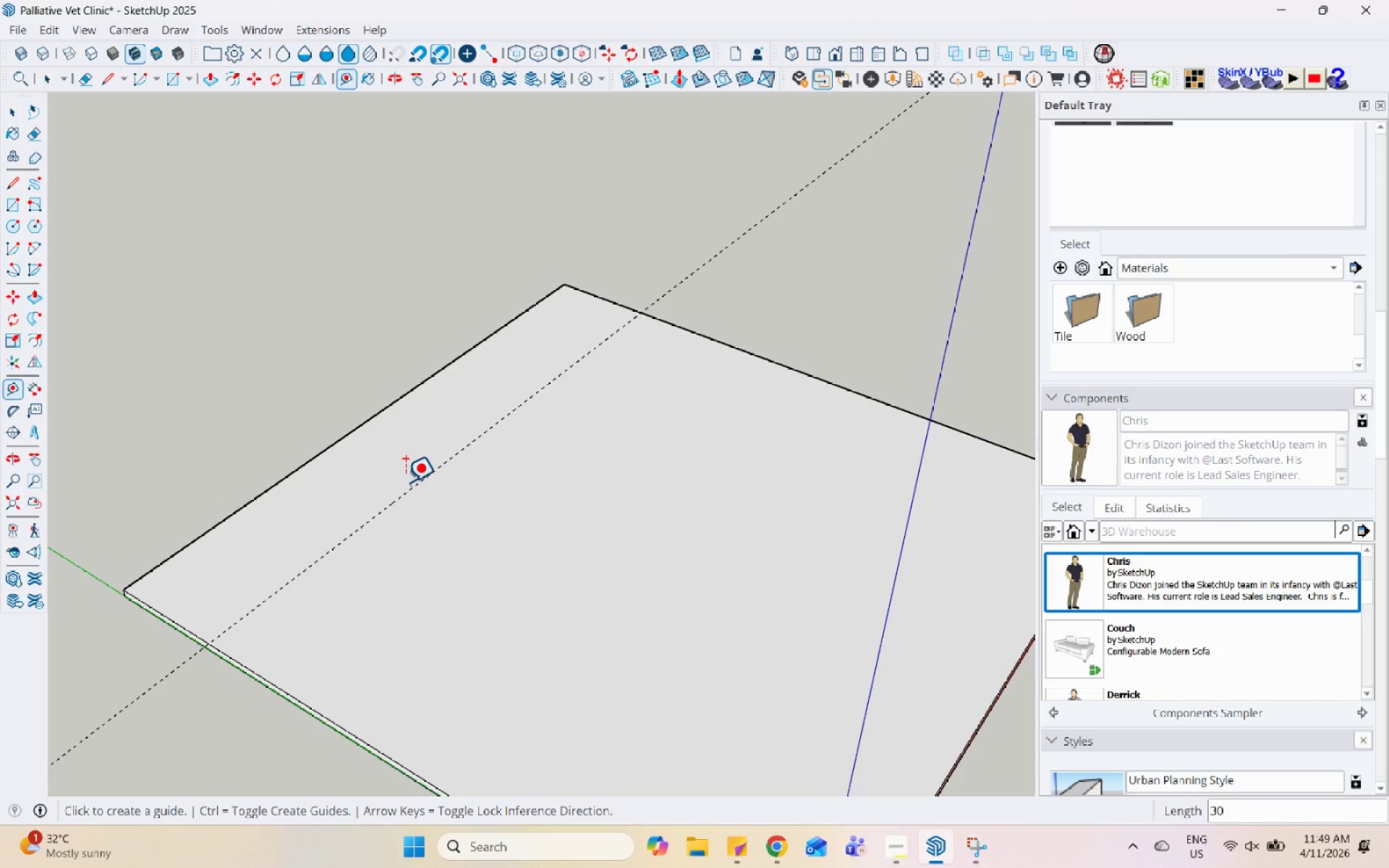 
wait(51.47)
 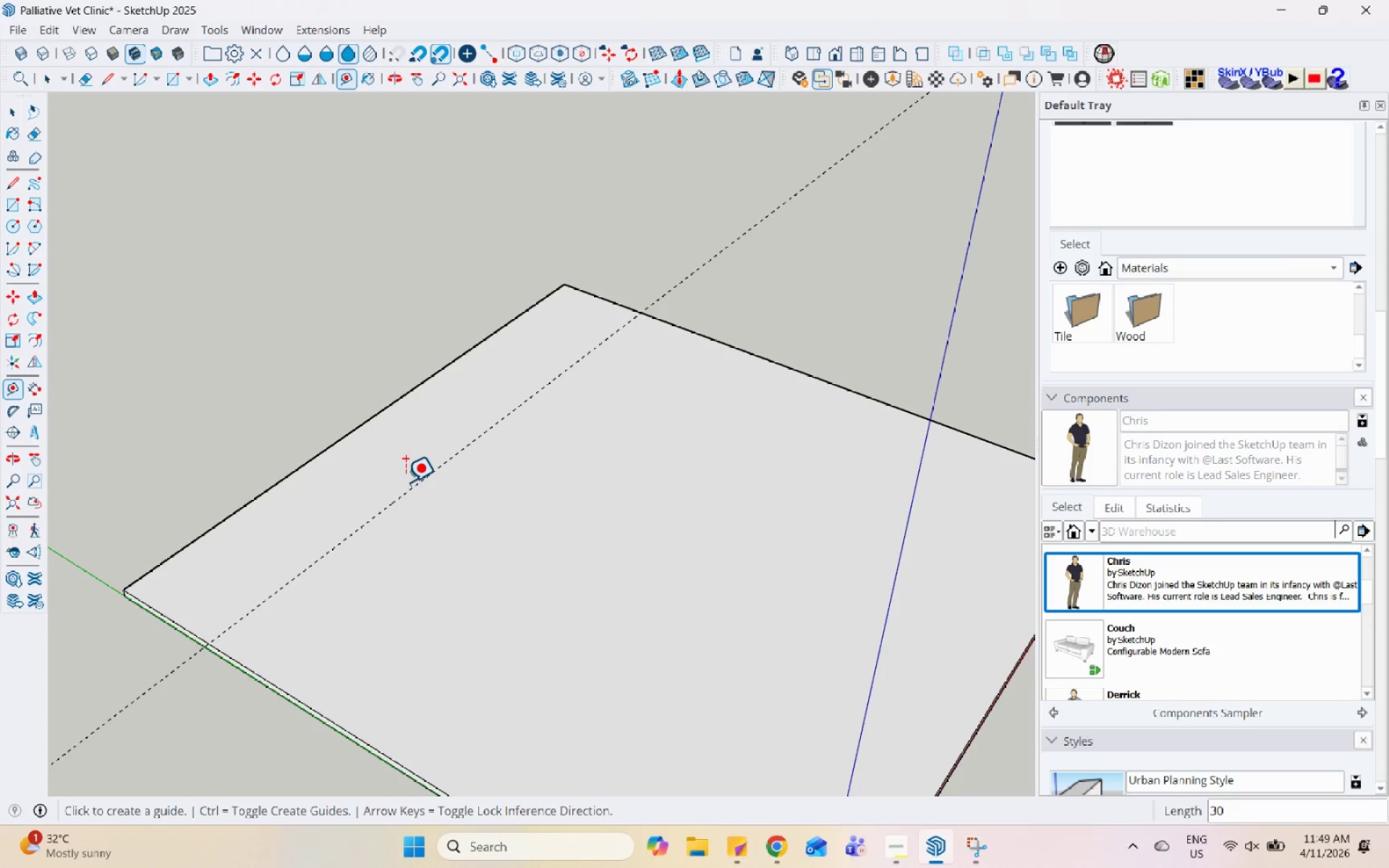 
scroll: coordinate [496, 537], scroll_direction: down, amount: 1.0
 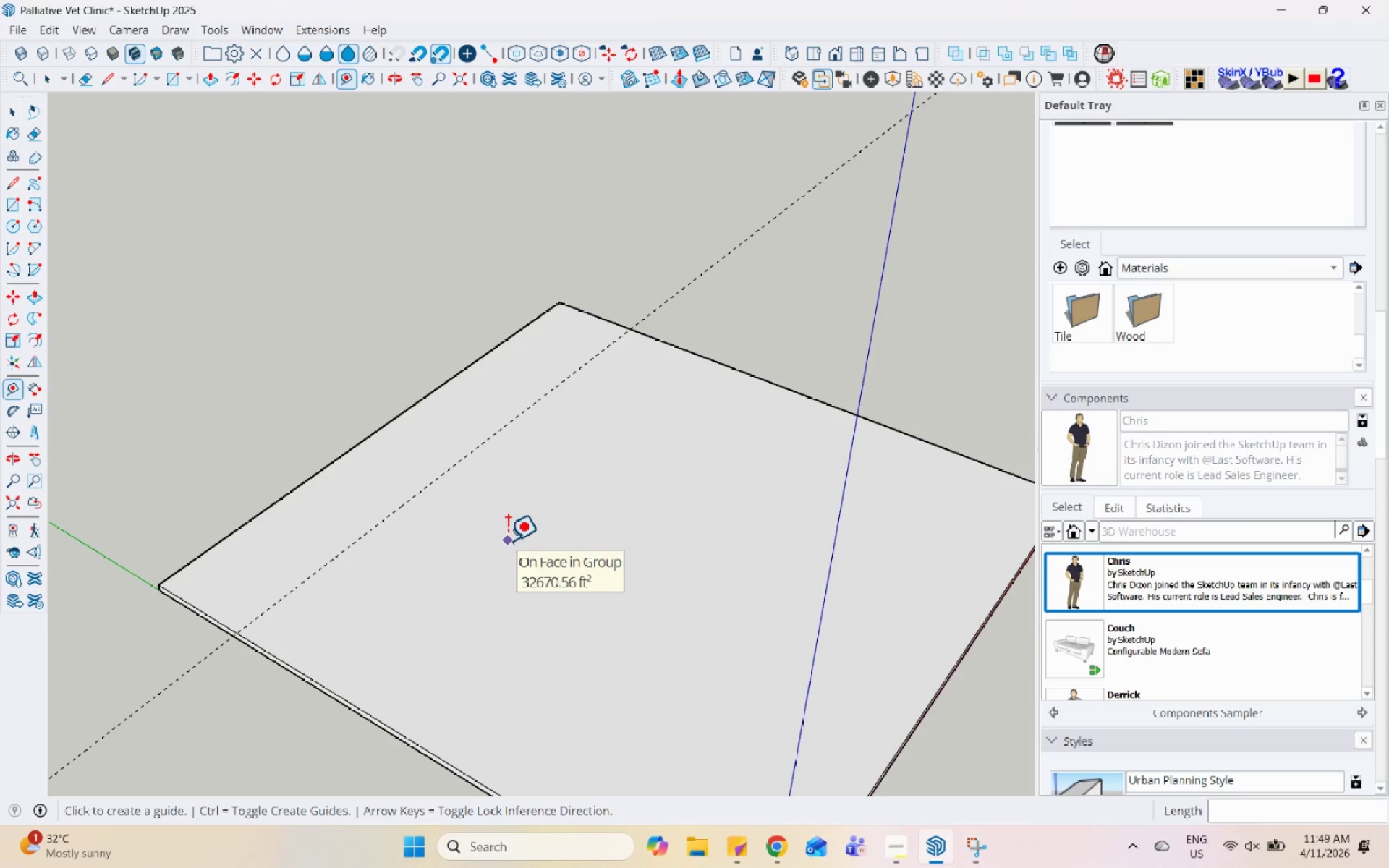 
mouse_move([620, 571])
 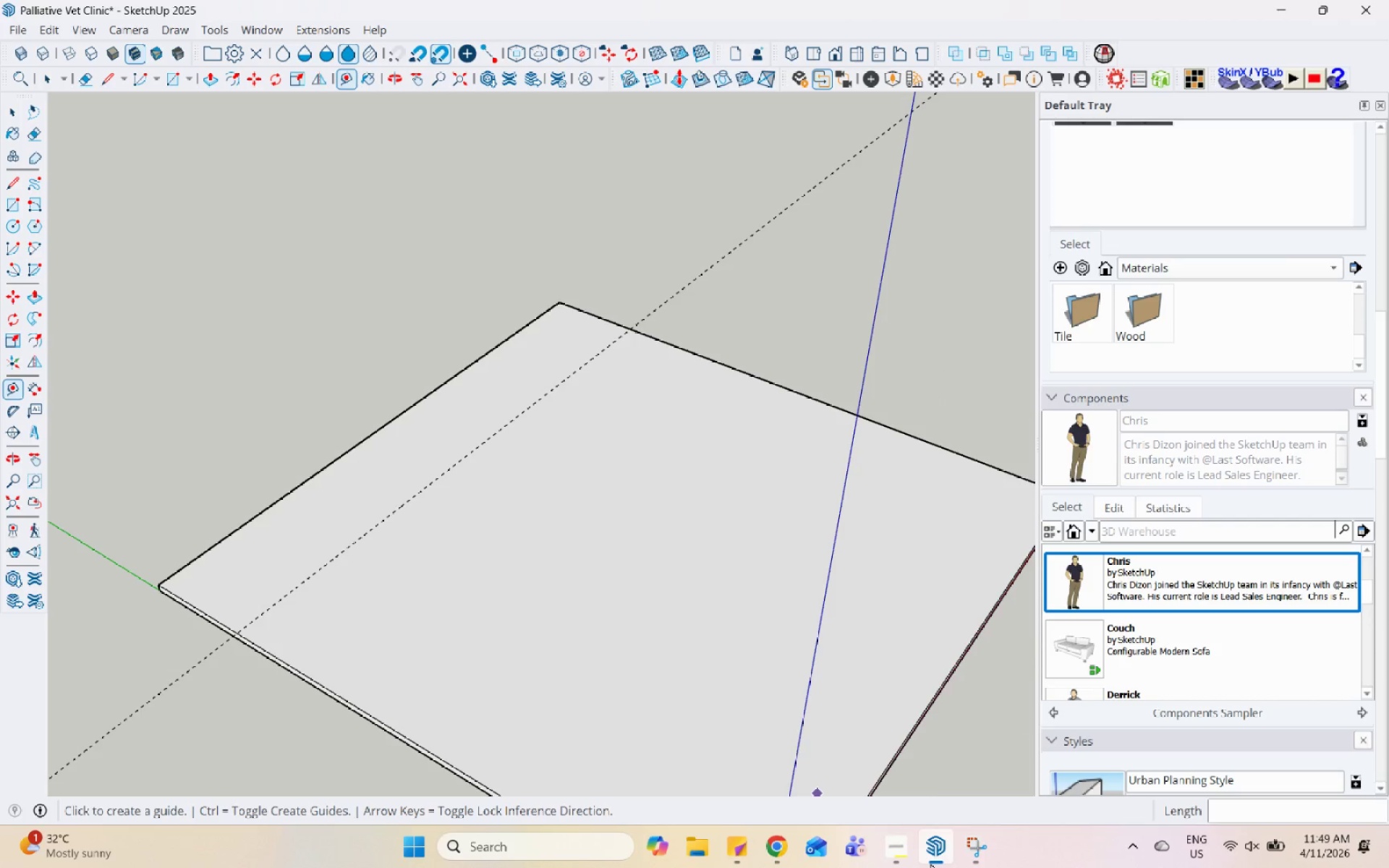 
left_click([888, 865])